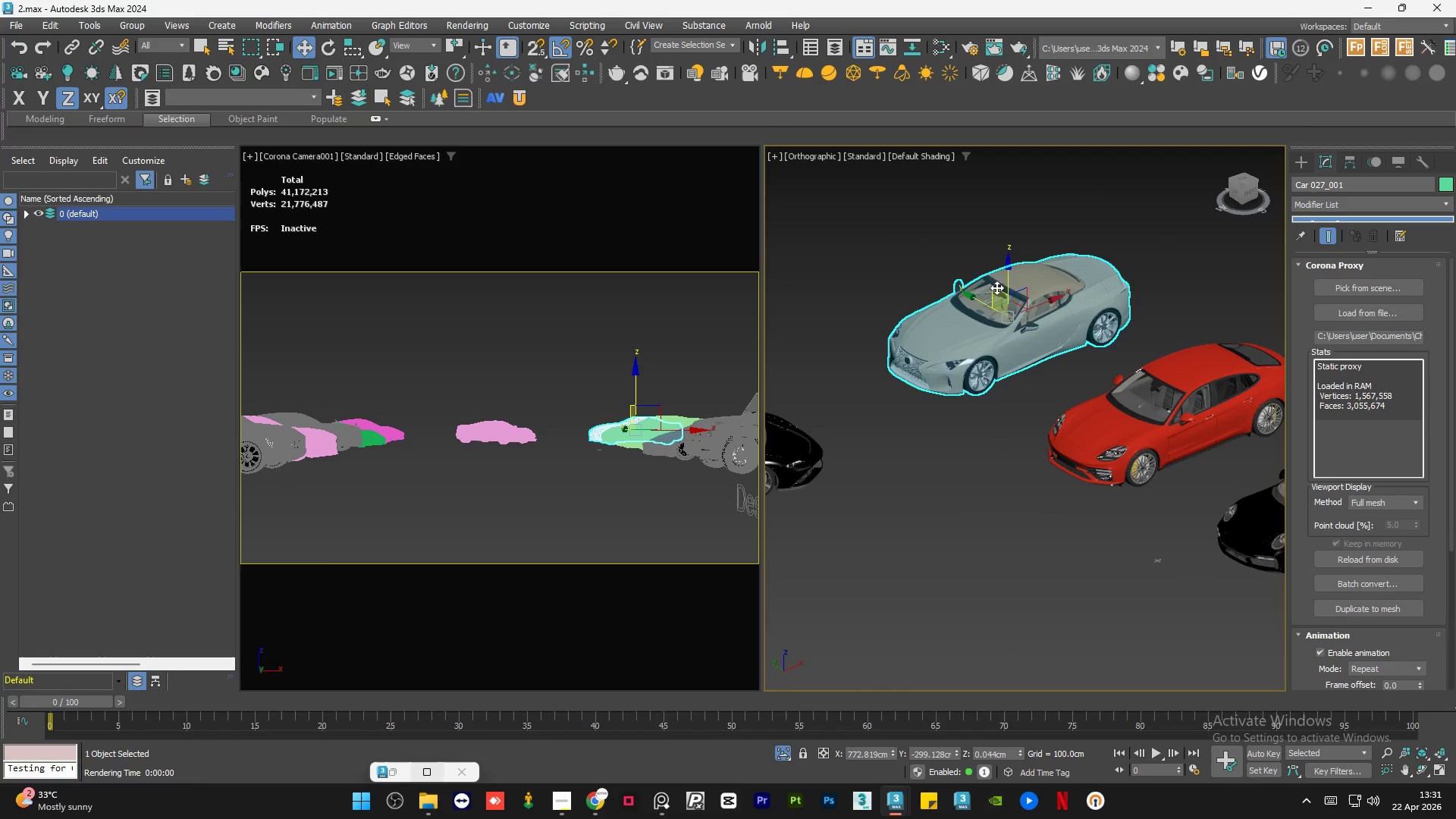 
scroll: coordinate [1089, 311], scroll_direction: up, amount: 2.0
 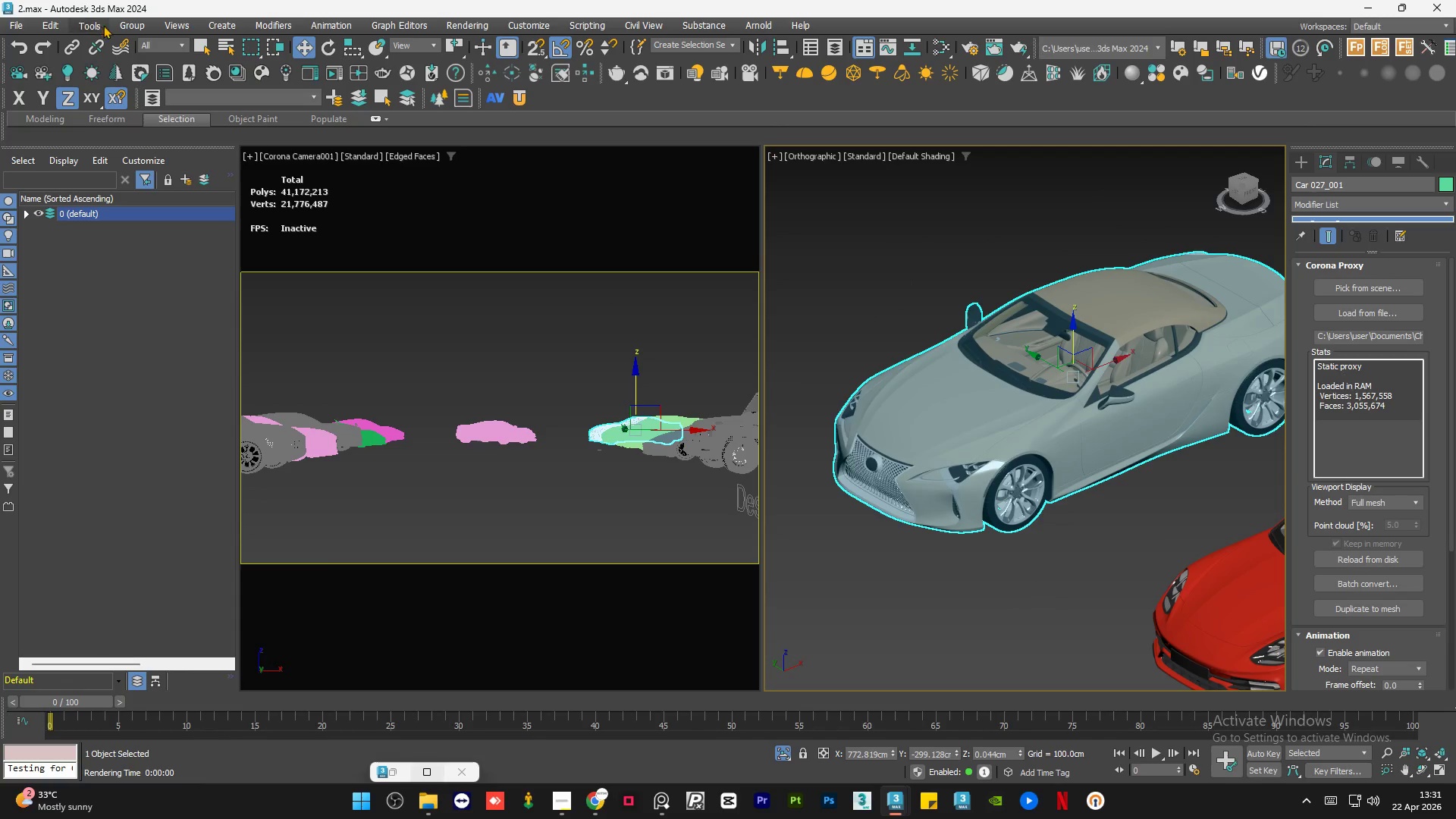 
left_click([130, 23])
 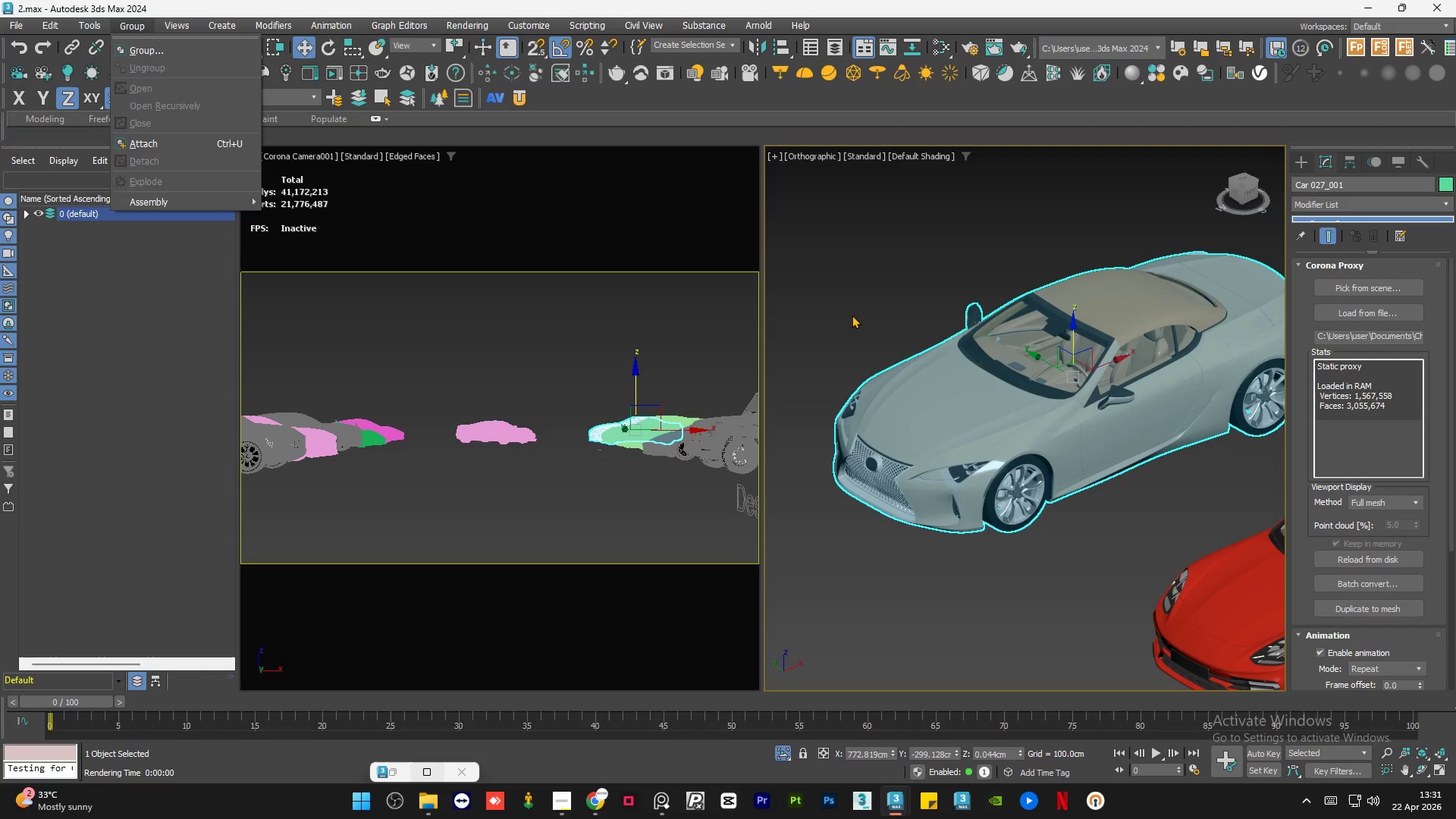 
double_click([852, 315])
 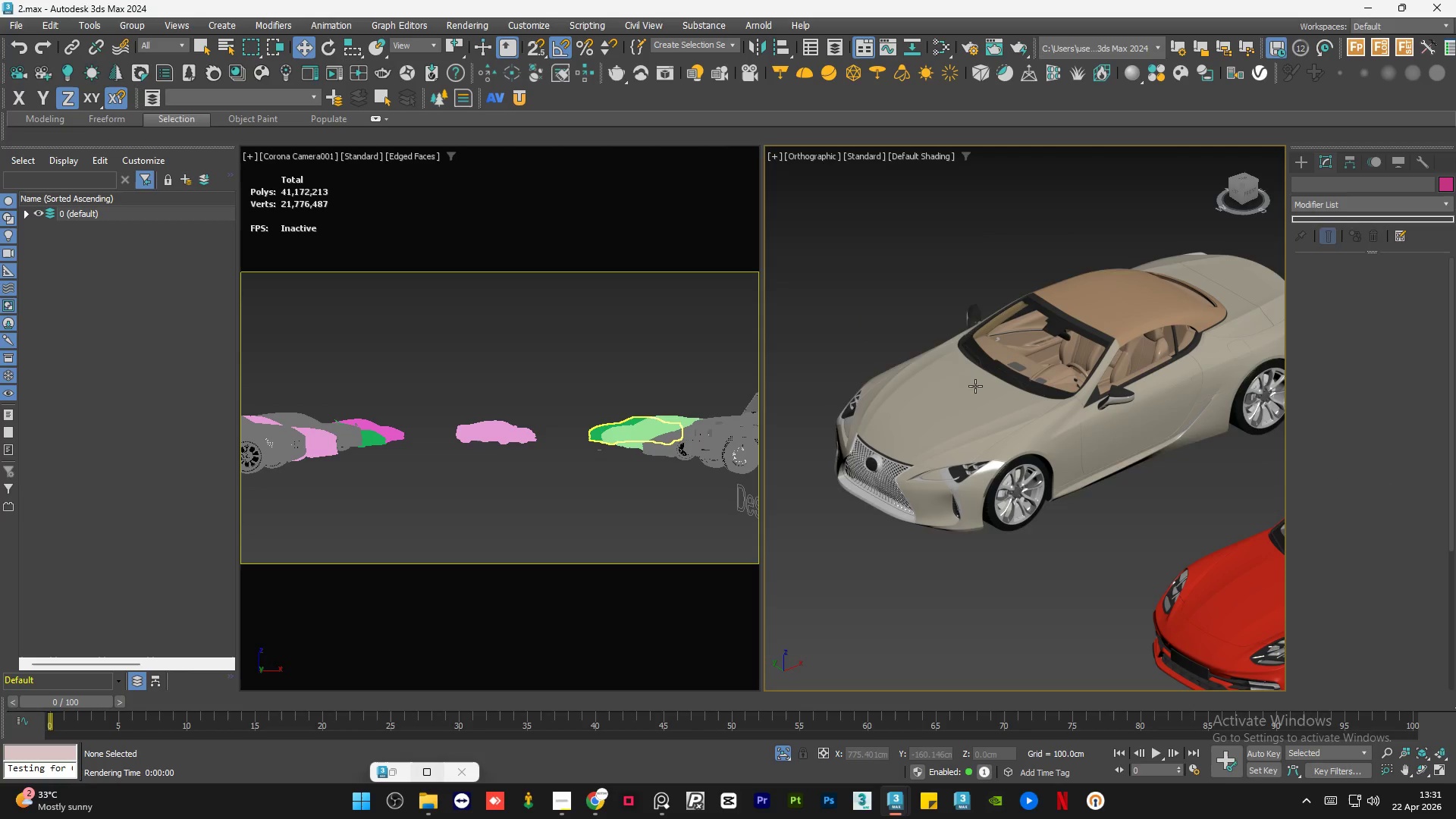 
left_click([975, 386])
 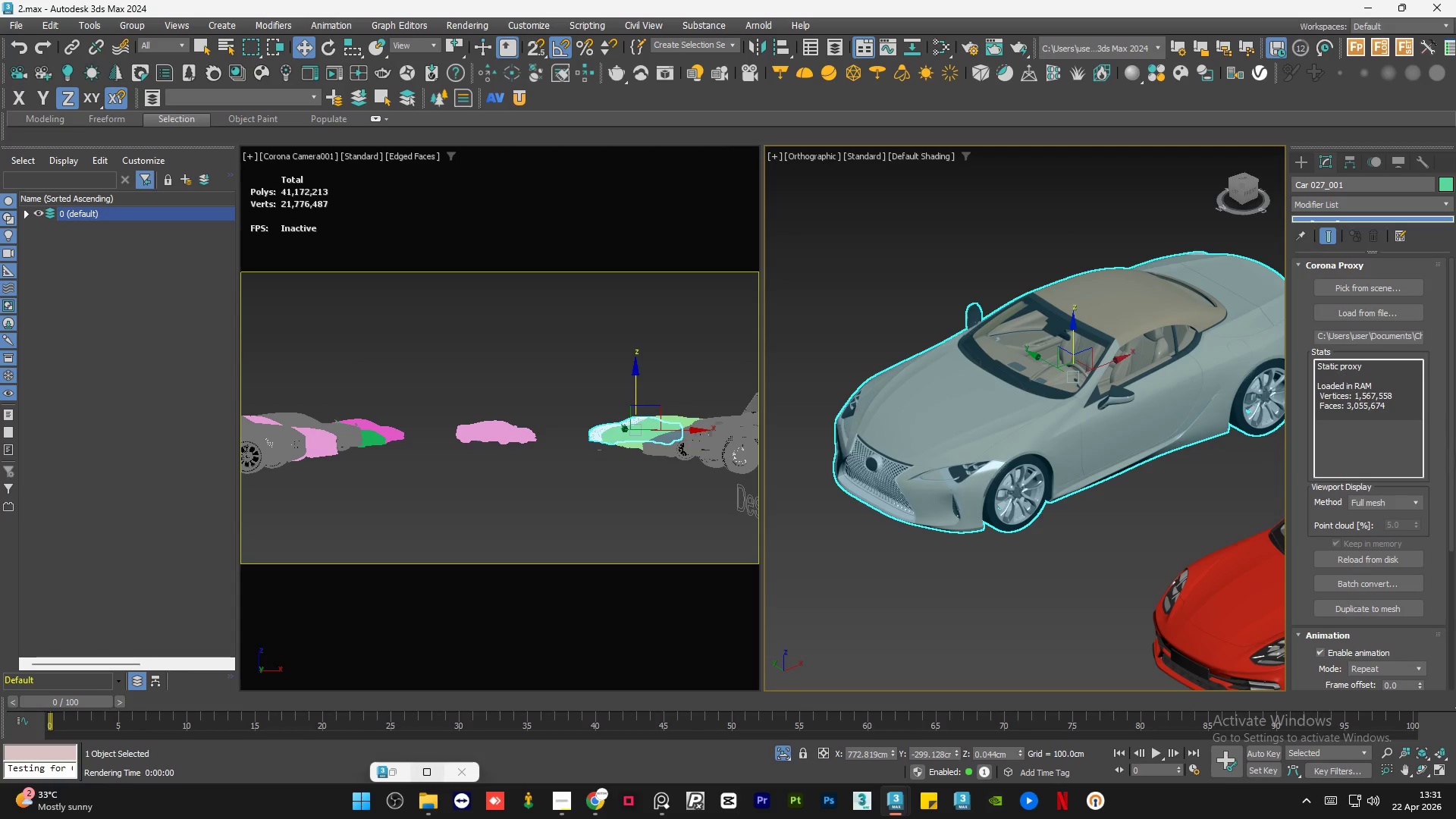 
left_click_drag(start_coordinate=[1451, 486], to_coordinate=[1455, 417])
 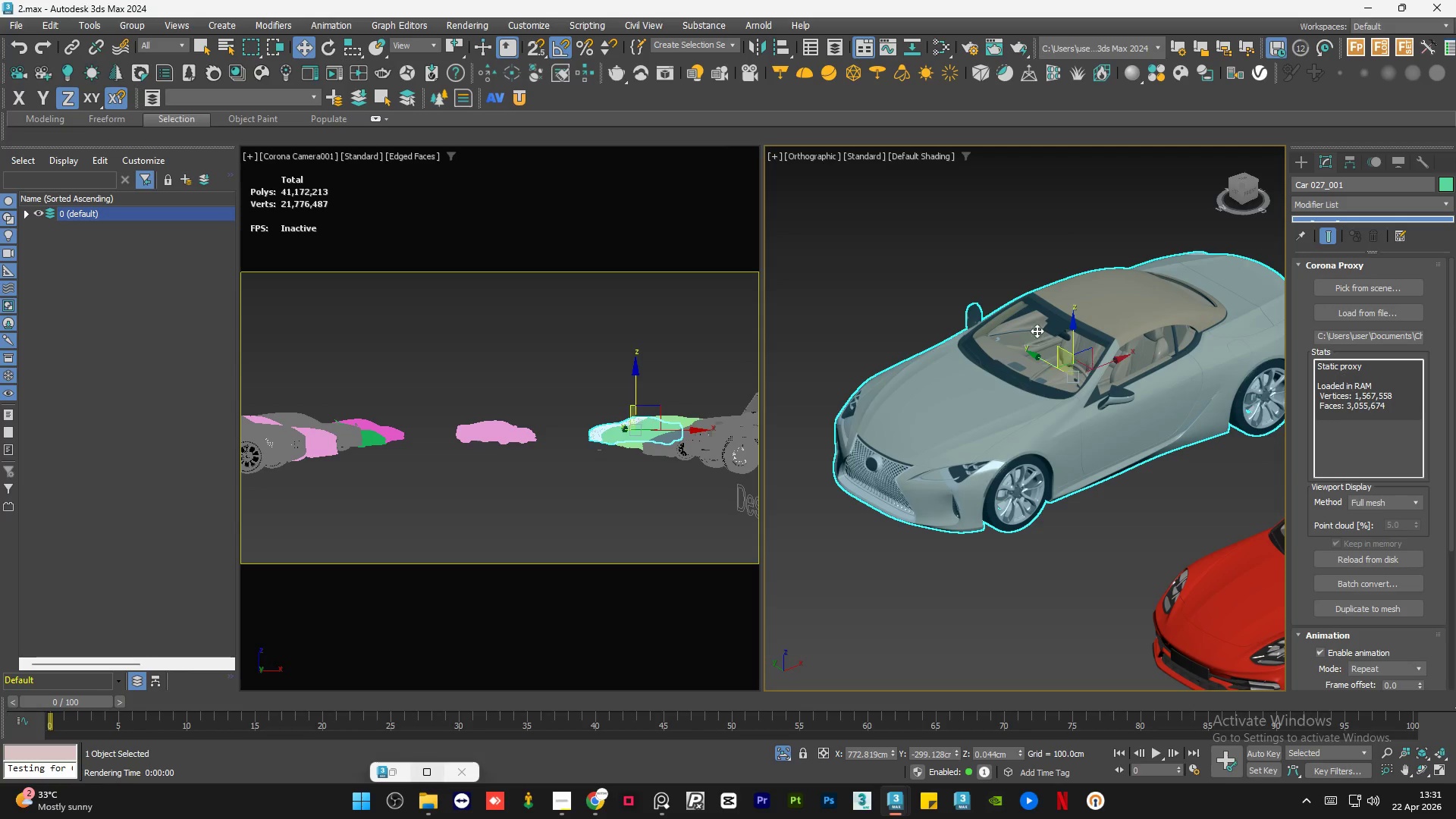 
left_click([998, 262])
 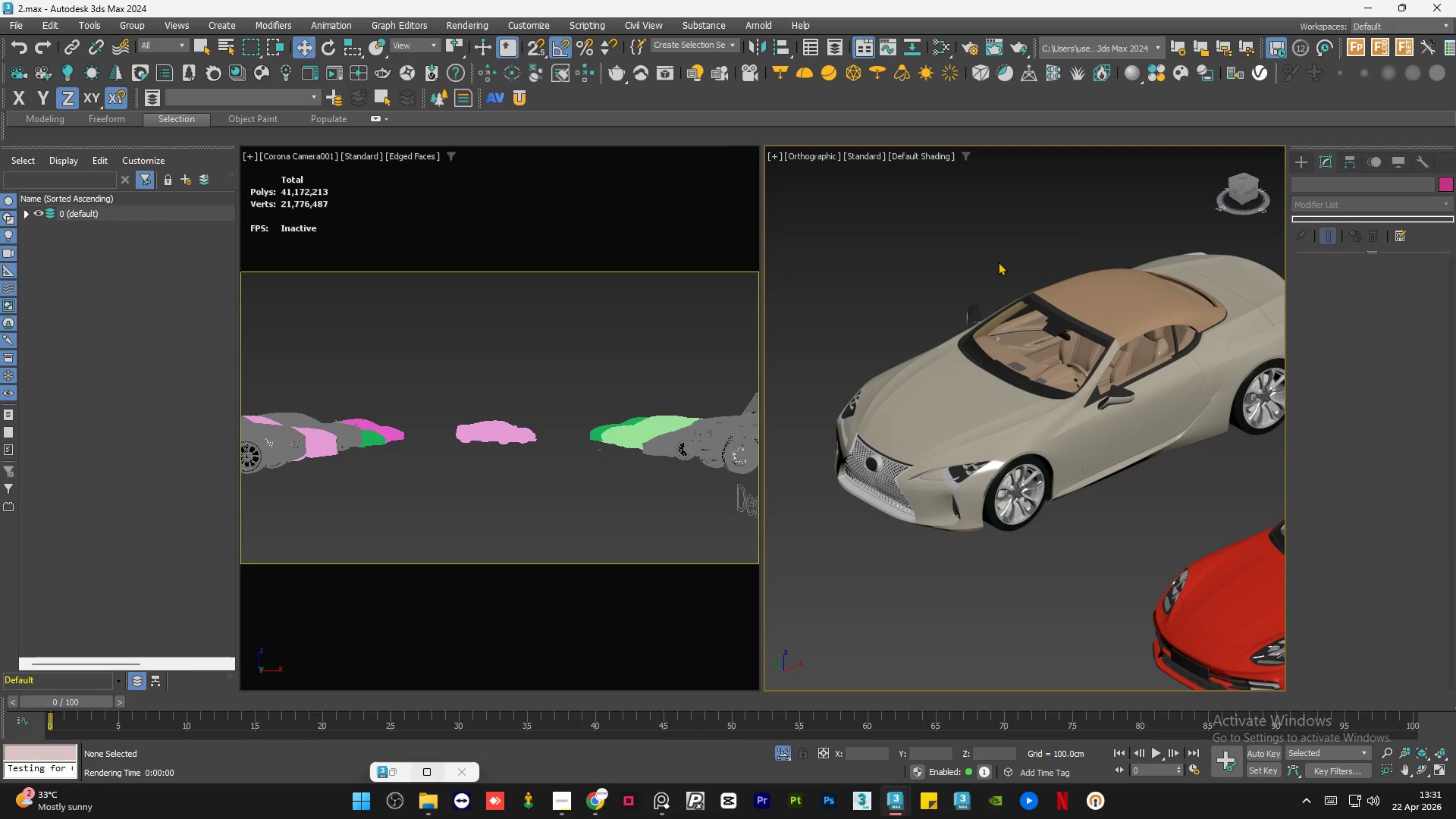 
key(Control+S)
 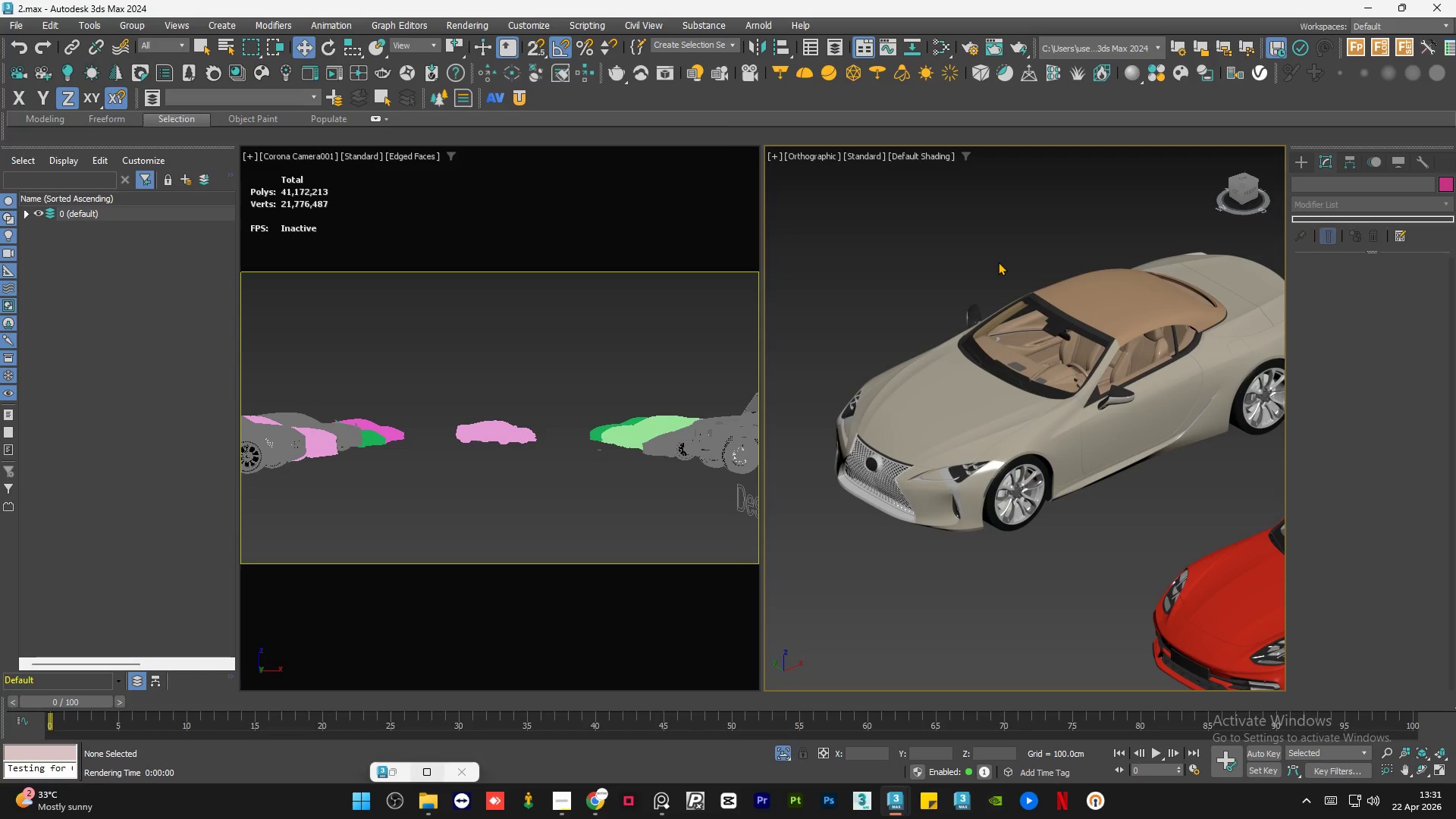 
wait(11.27)
 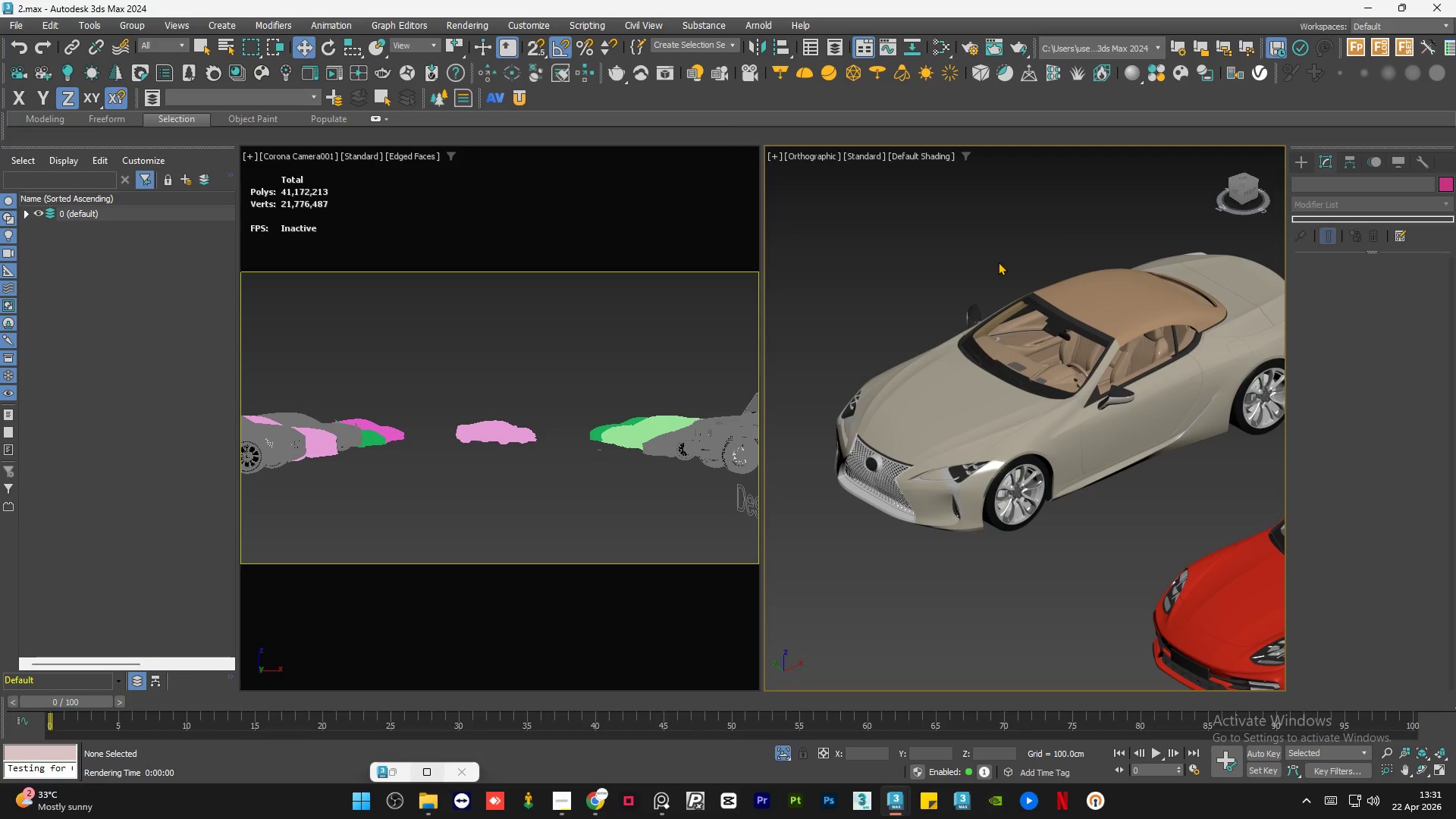 
left_click([435, 796])
 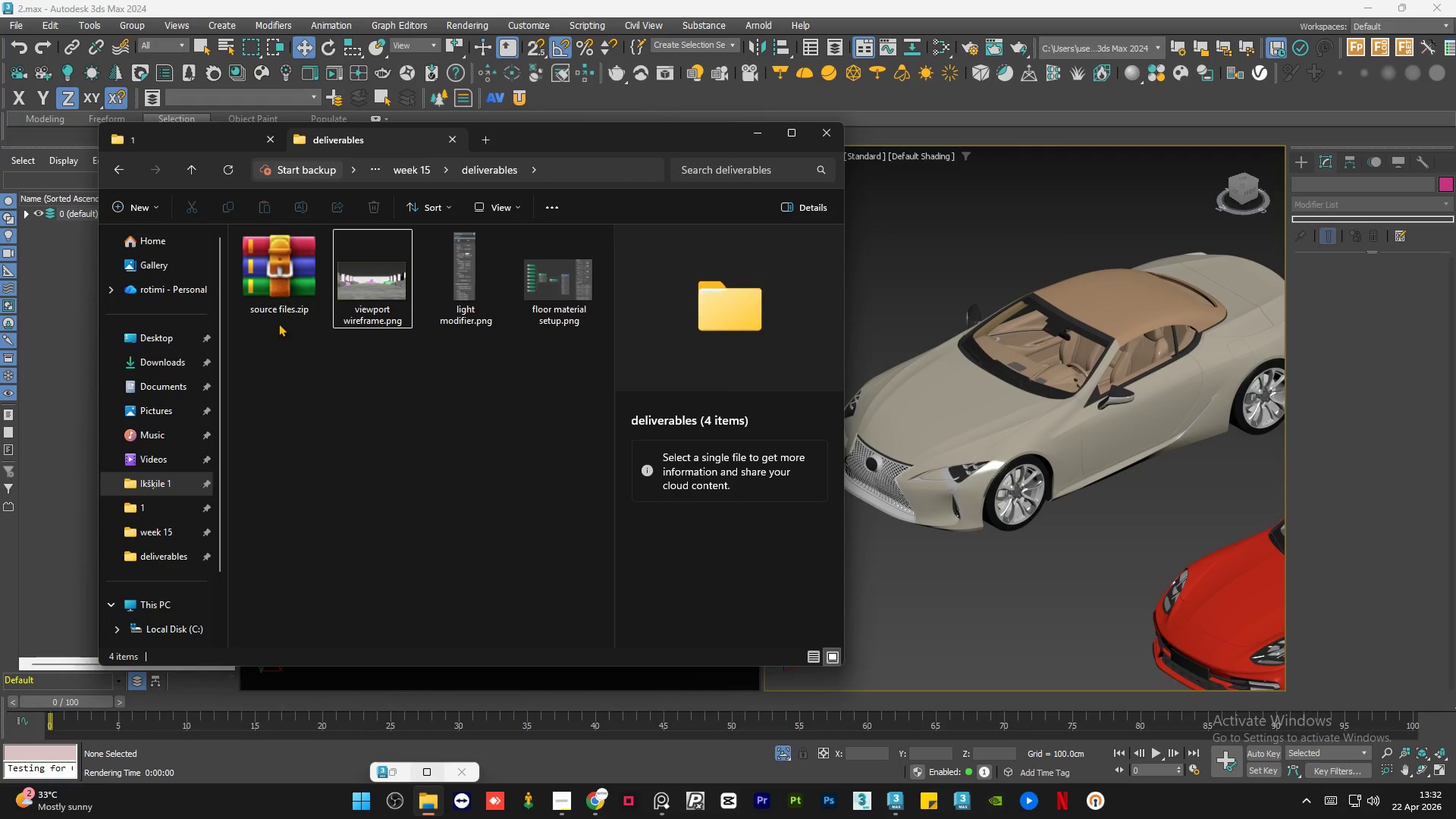 
double_click([263, 261])
 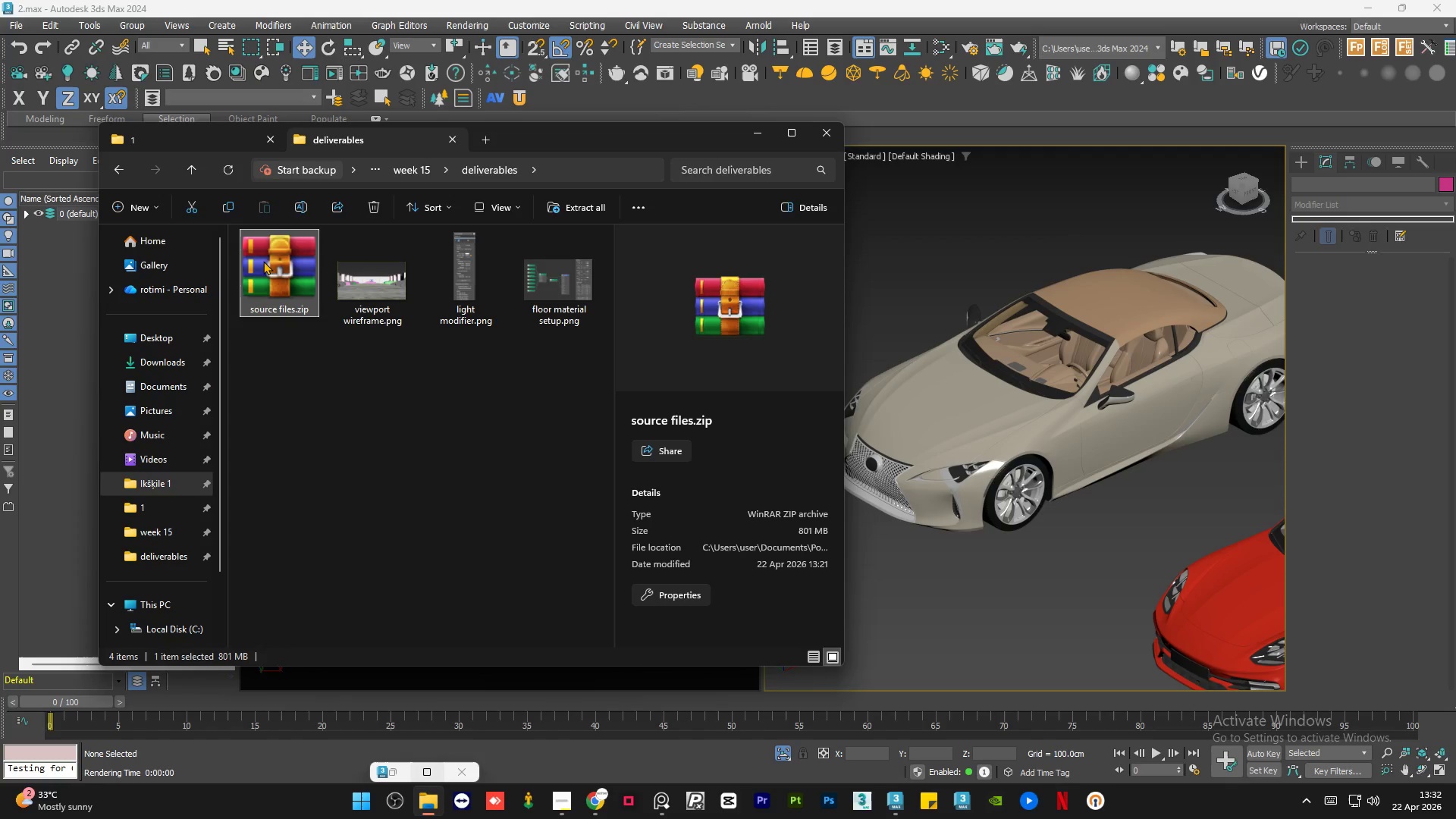 
key(Delete)
 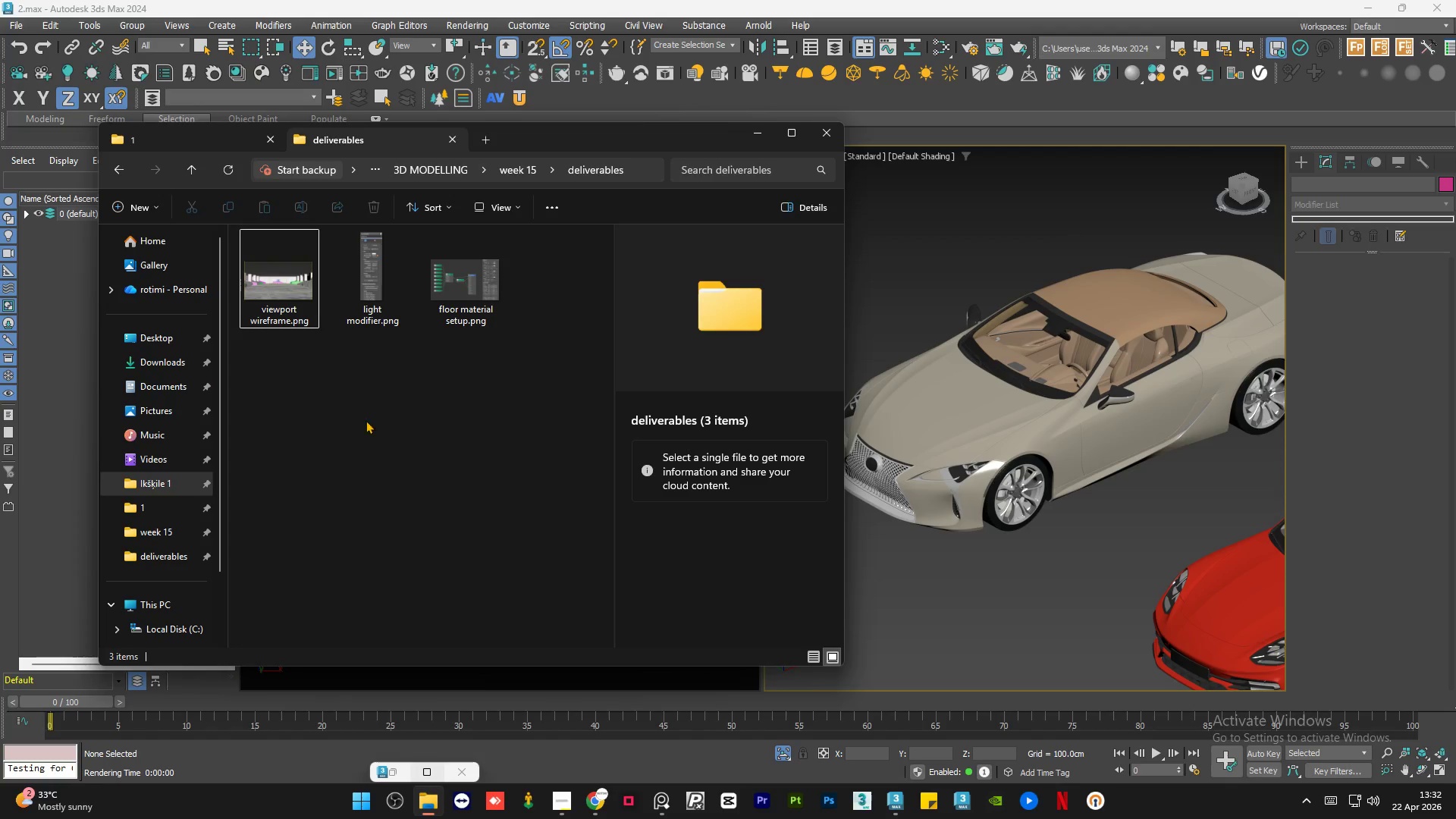 
left_click([366, 420])
 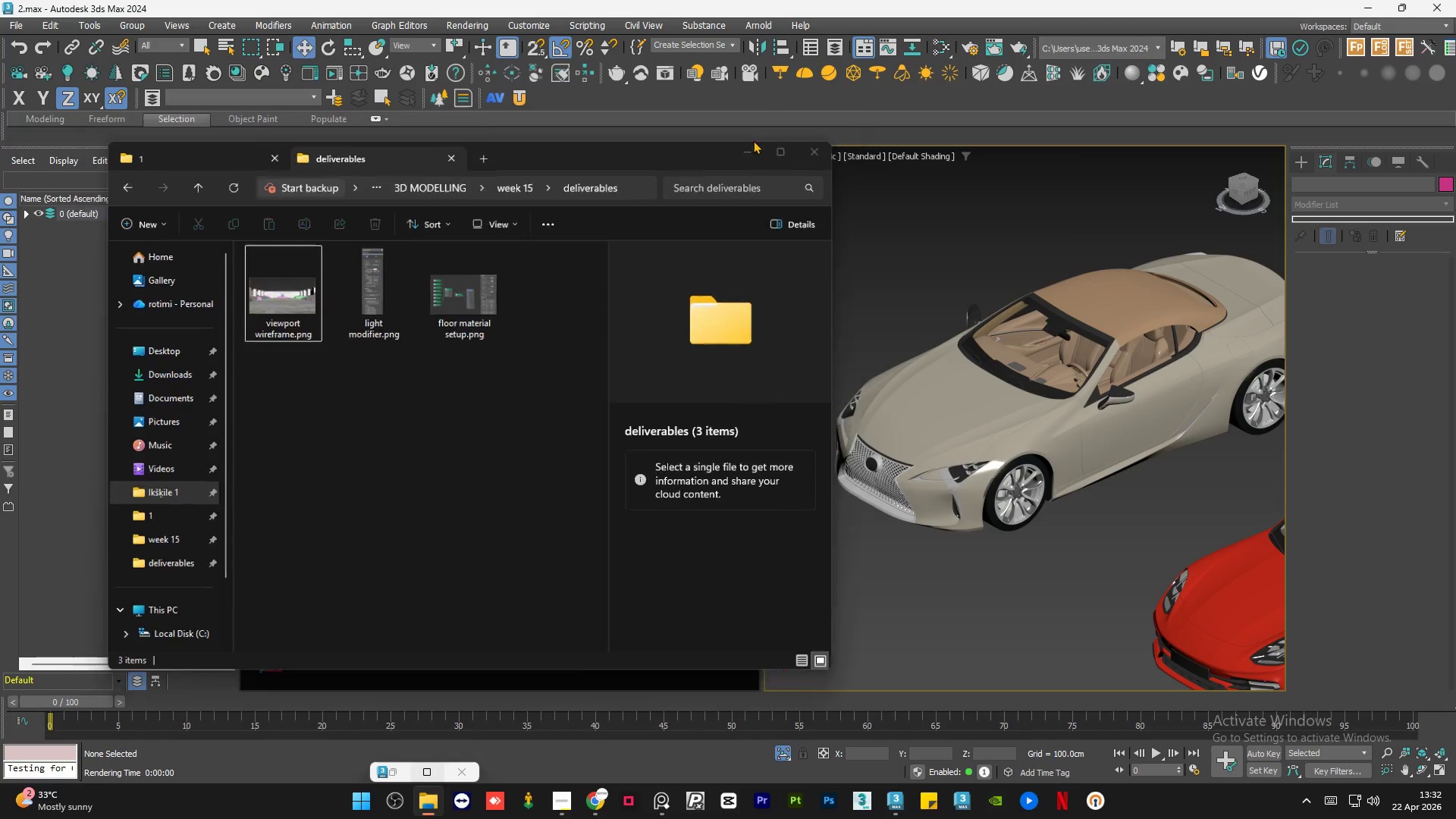 
double_click([789, 277])
 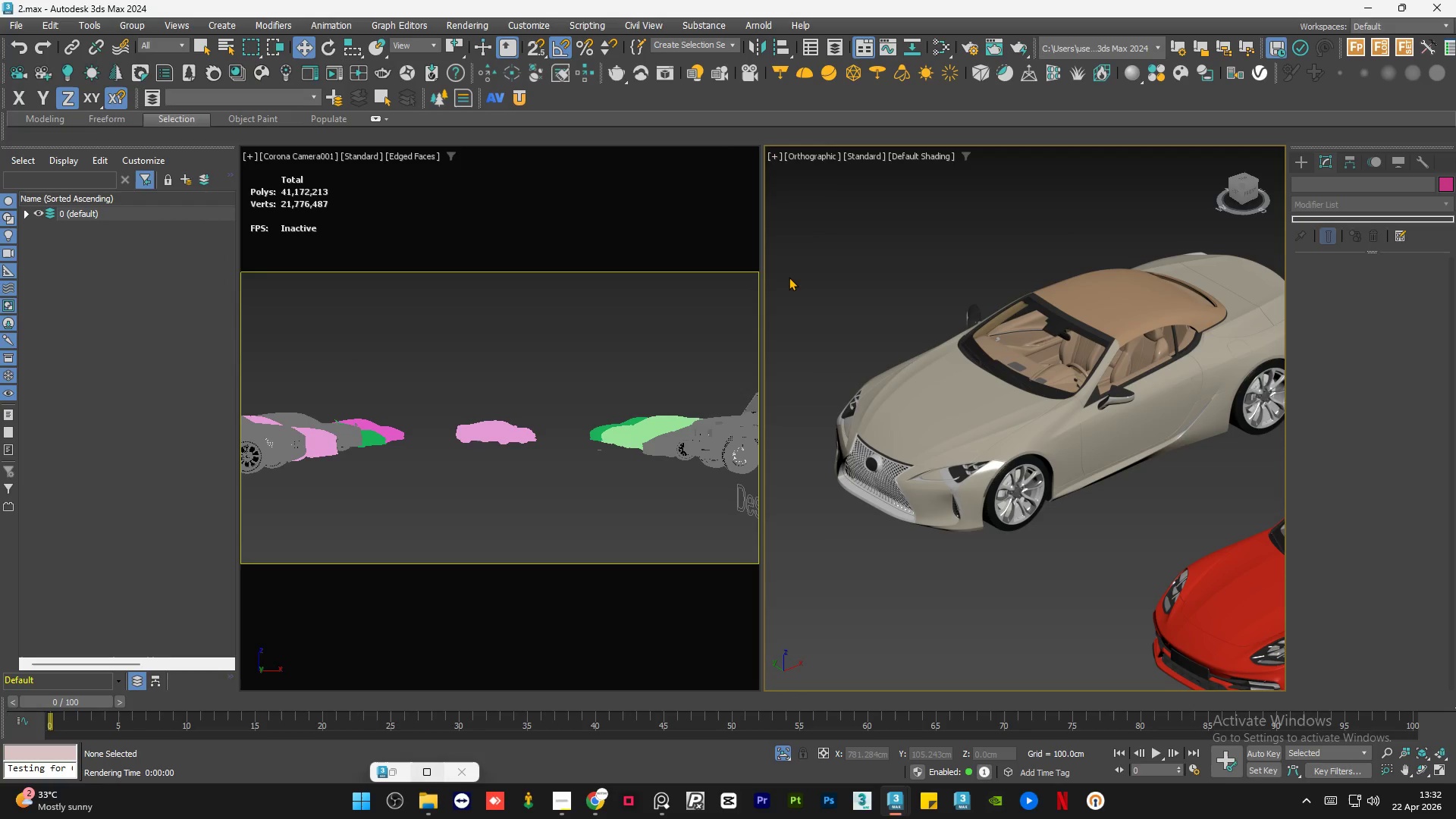 
triple_click([789, 277])
 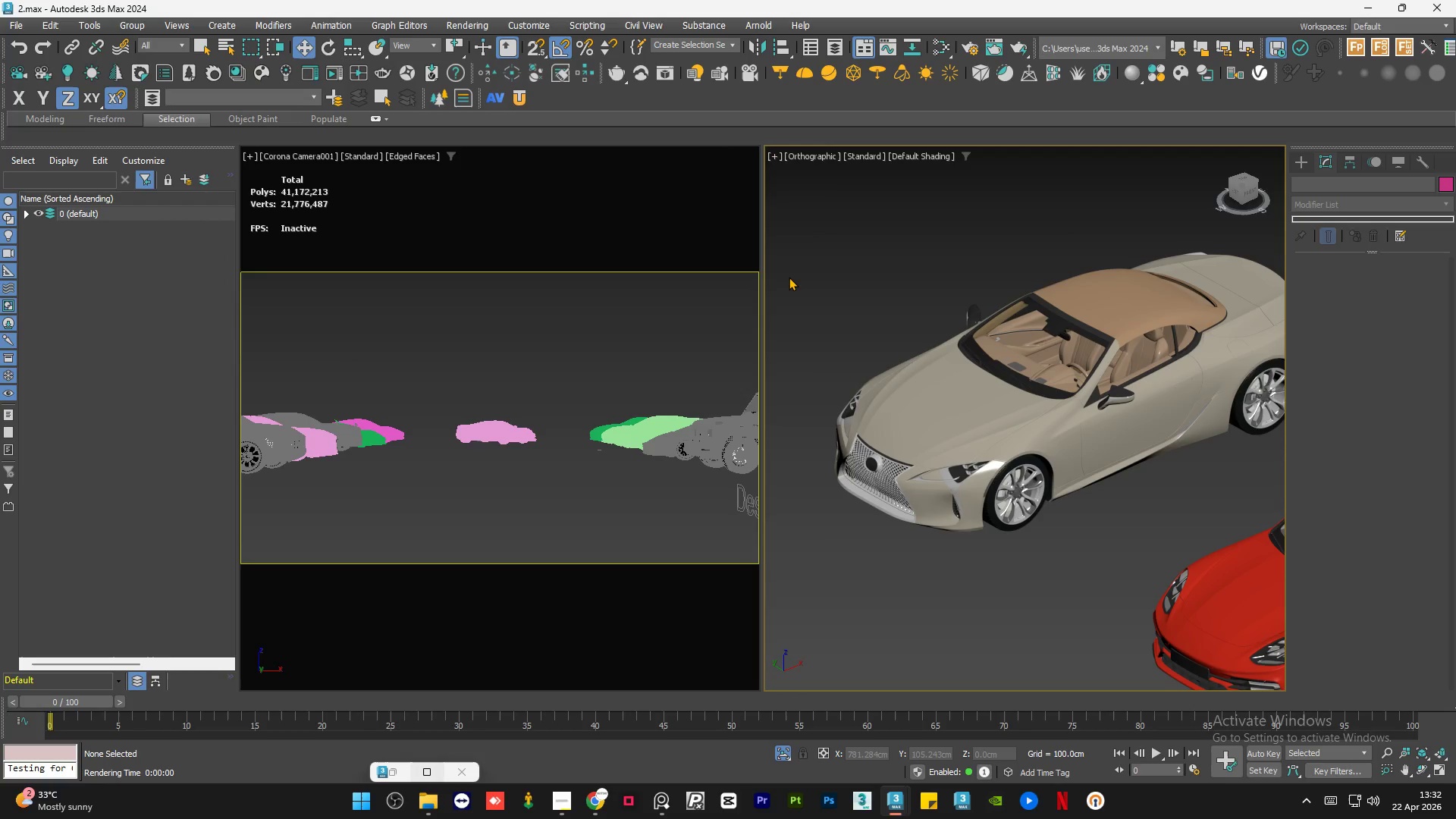 
triple_click([789, 277])
 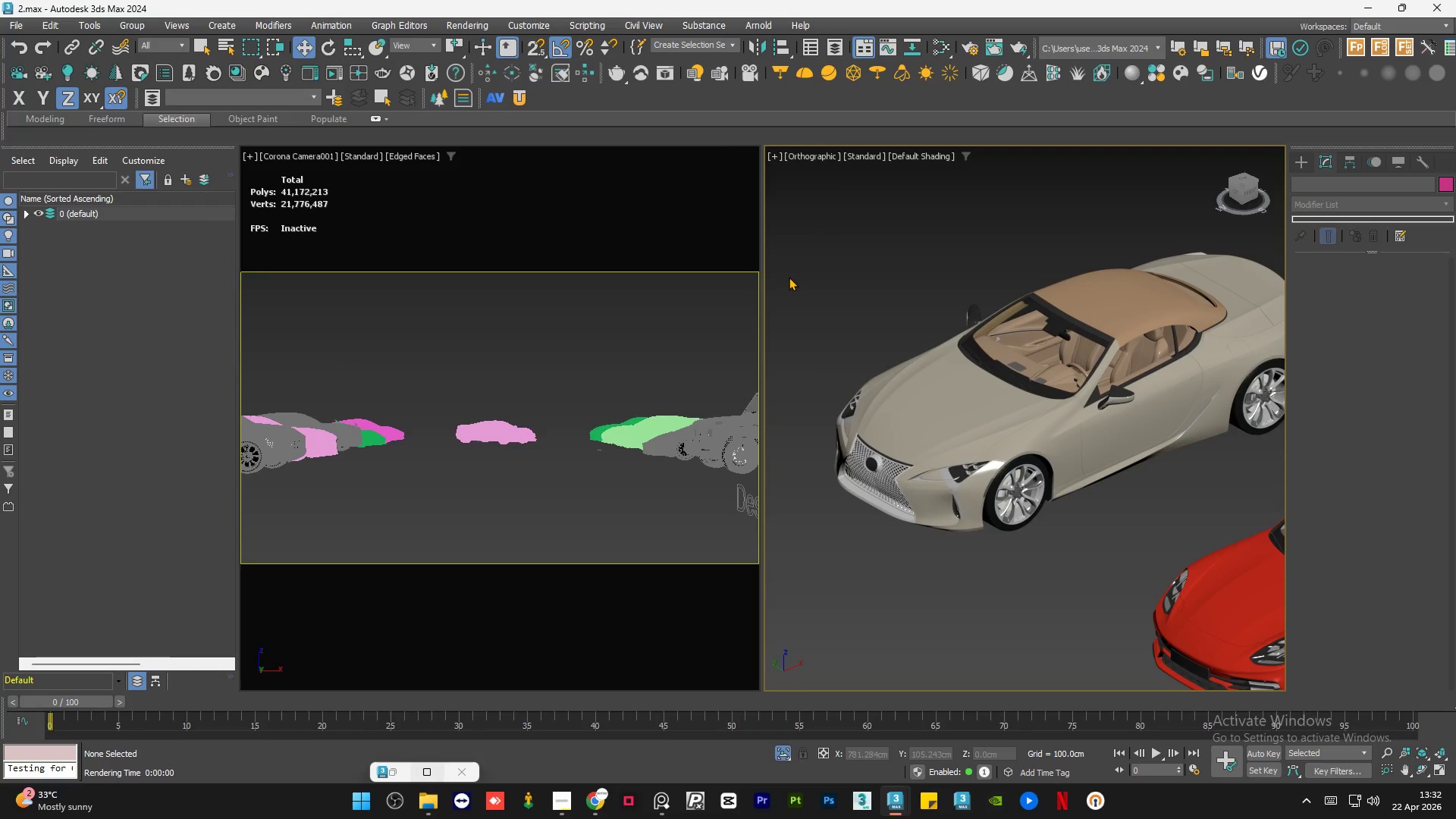 
key(Control+S)
 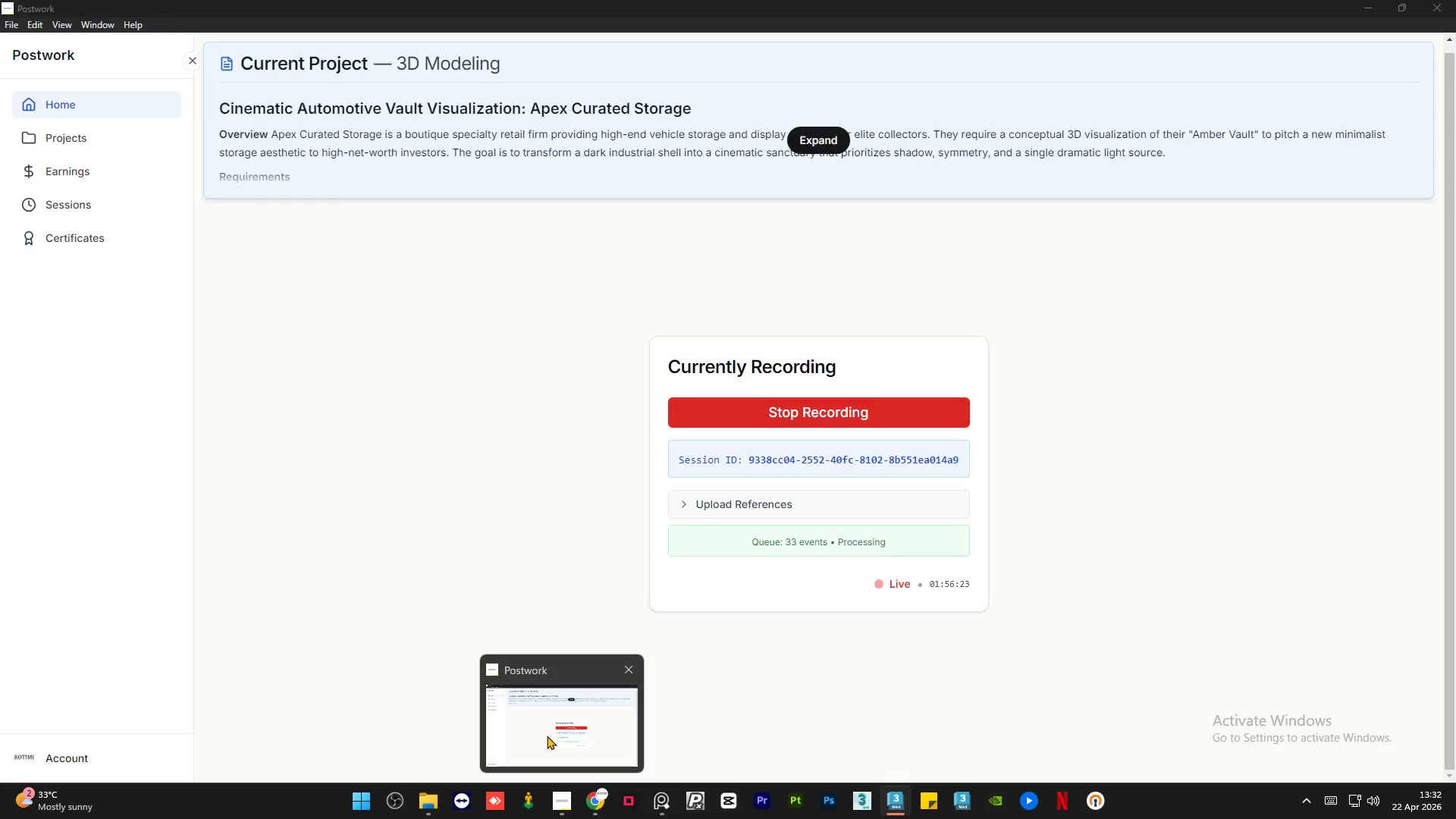 
left_click([543, 737])